 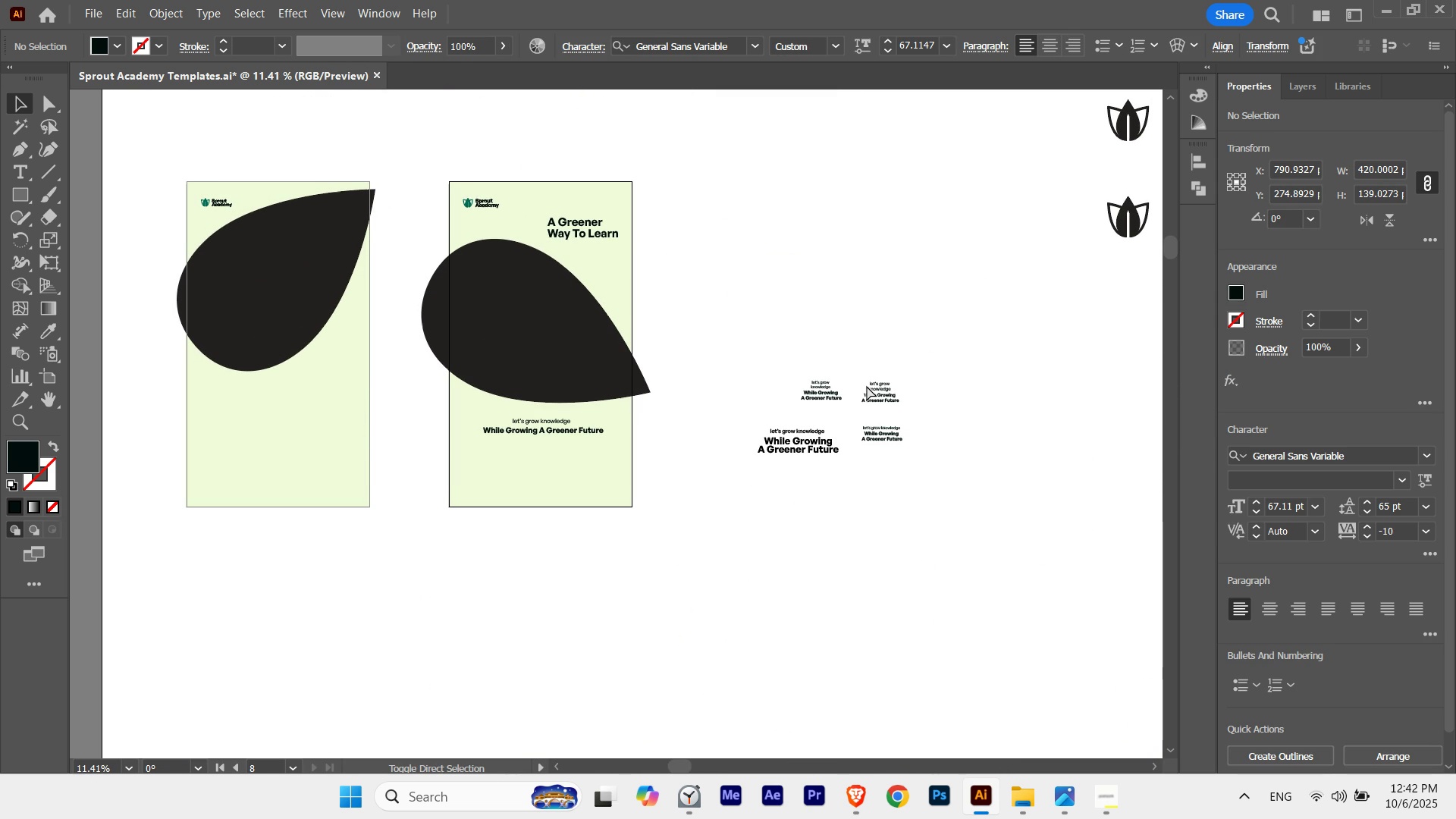 
key(Control+Shift+Z)
 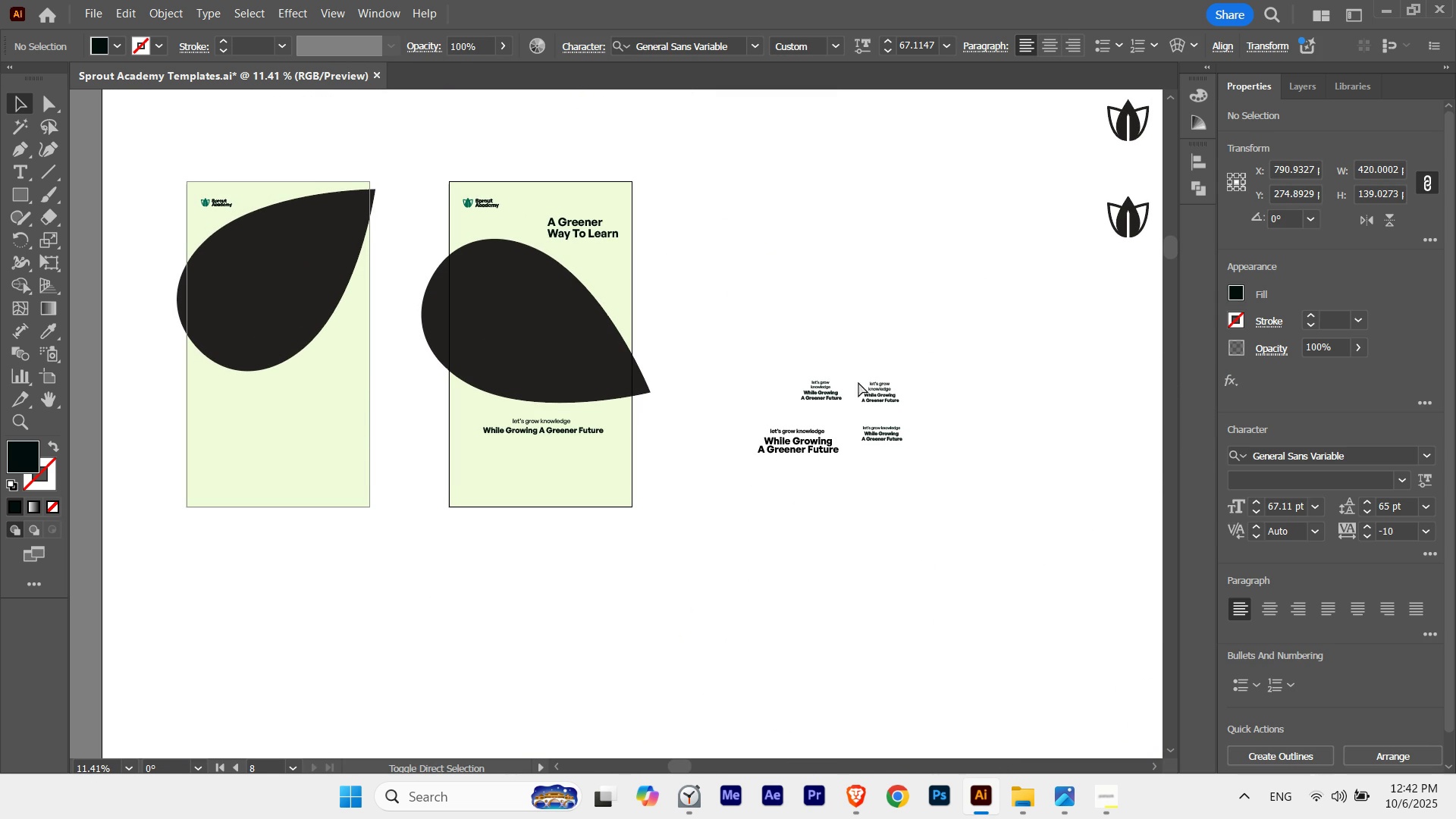 
key(Control+Shift+Z)
 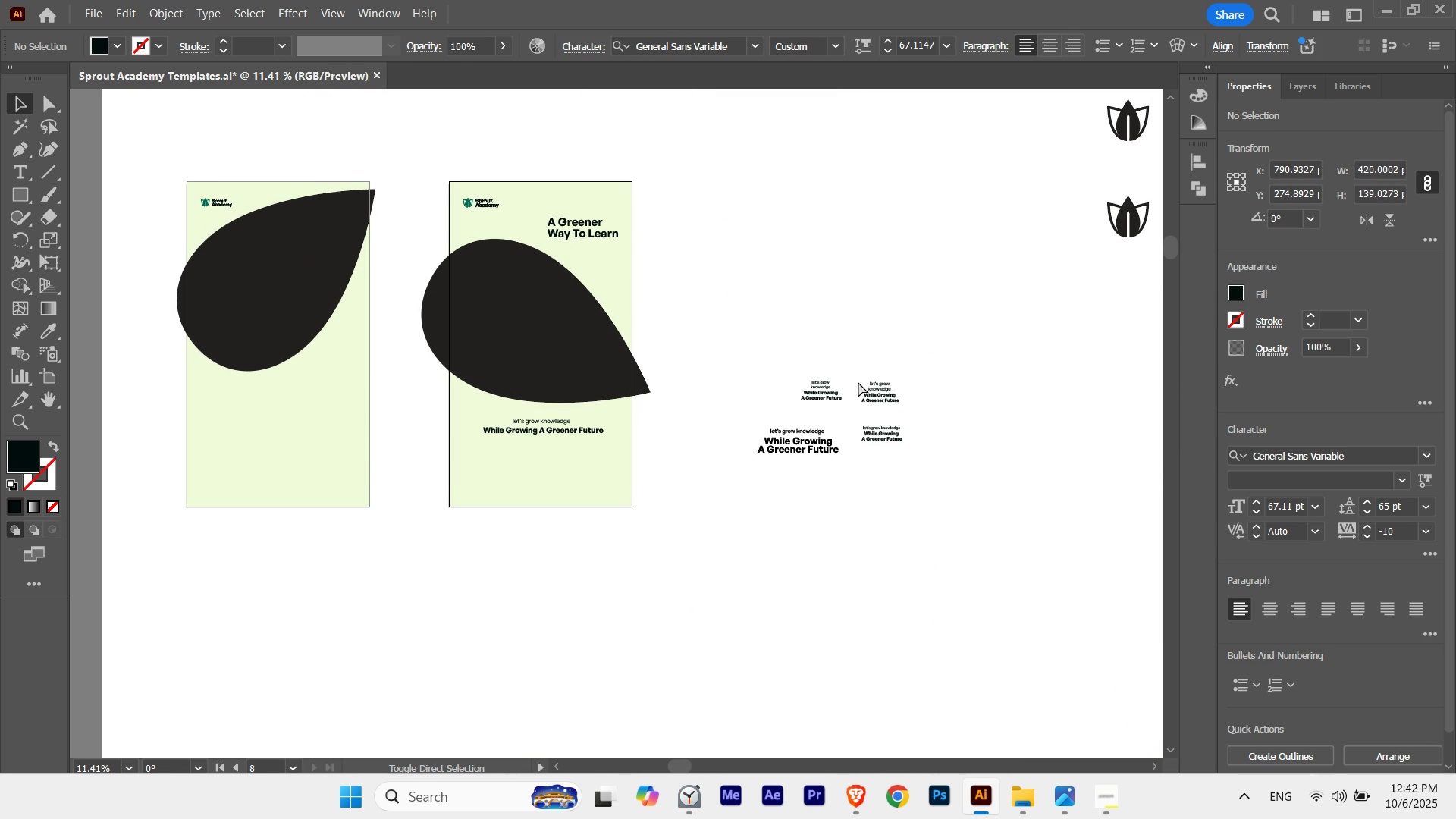 
key(Control+Shift+Z)
 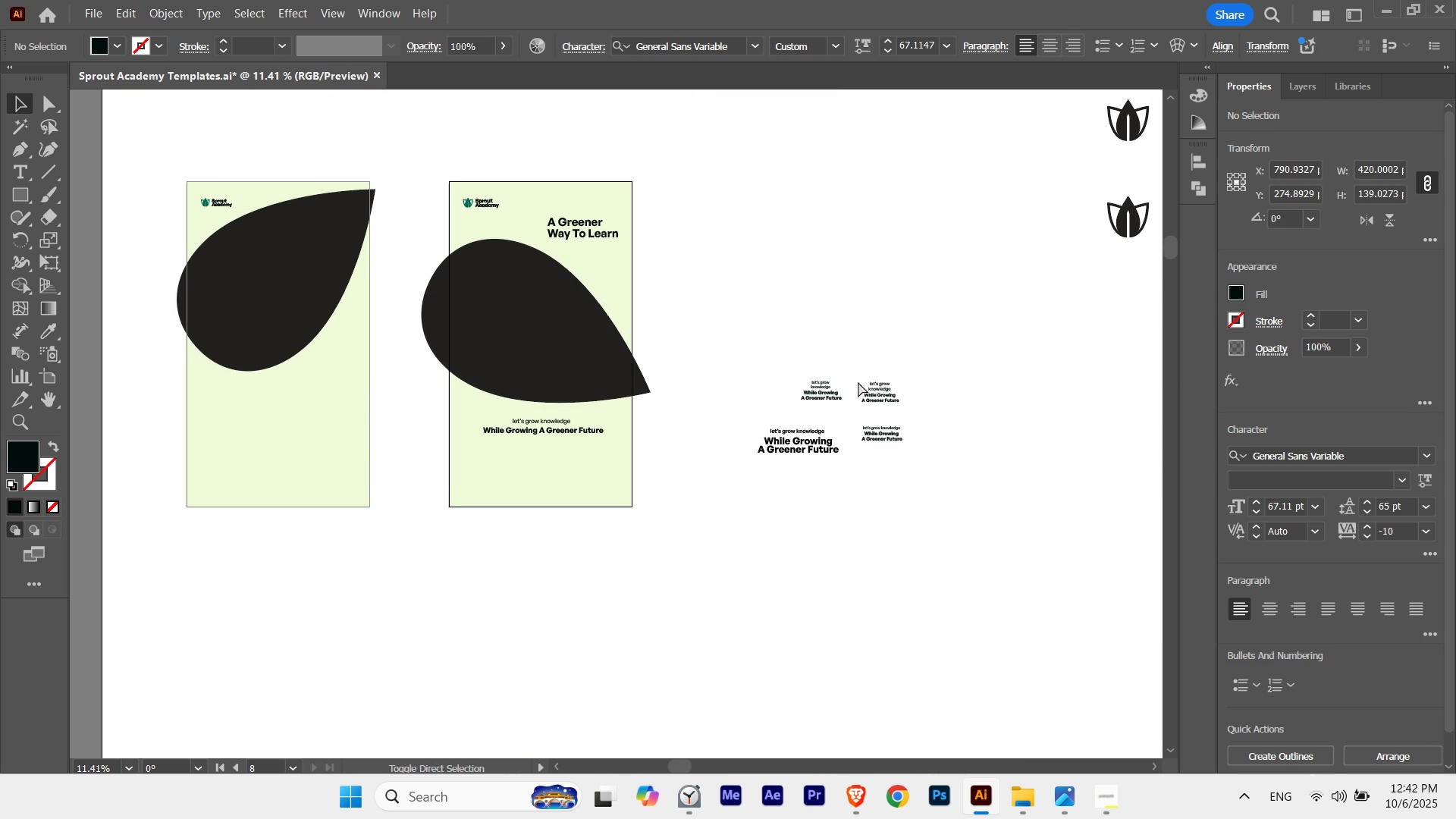 
key(Control+Shift+Z)
 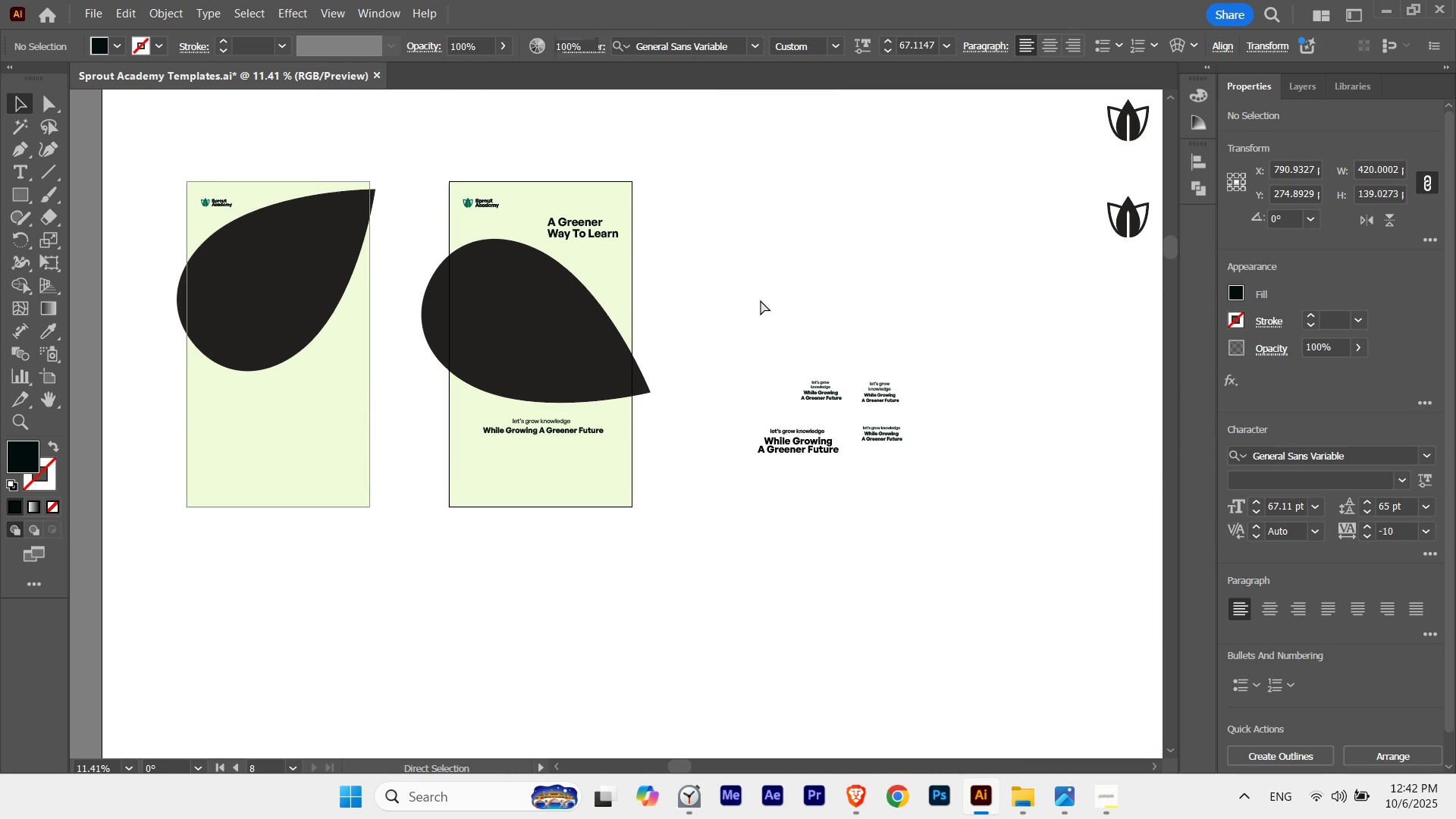 
left_click([761, 300])
 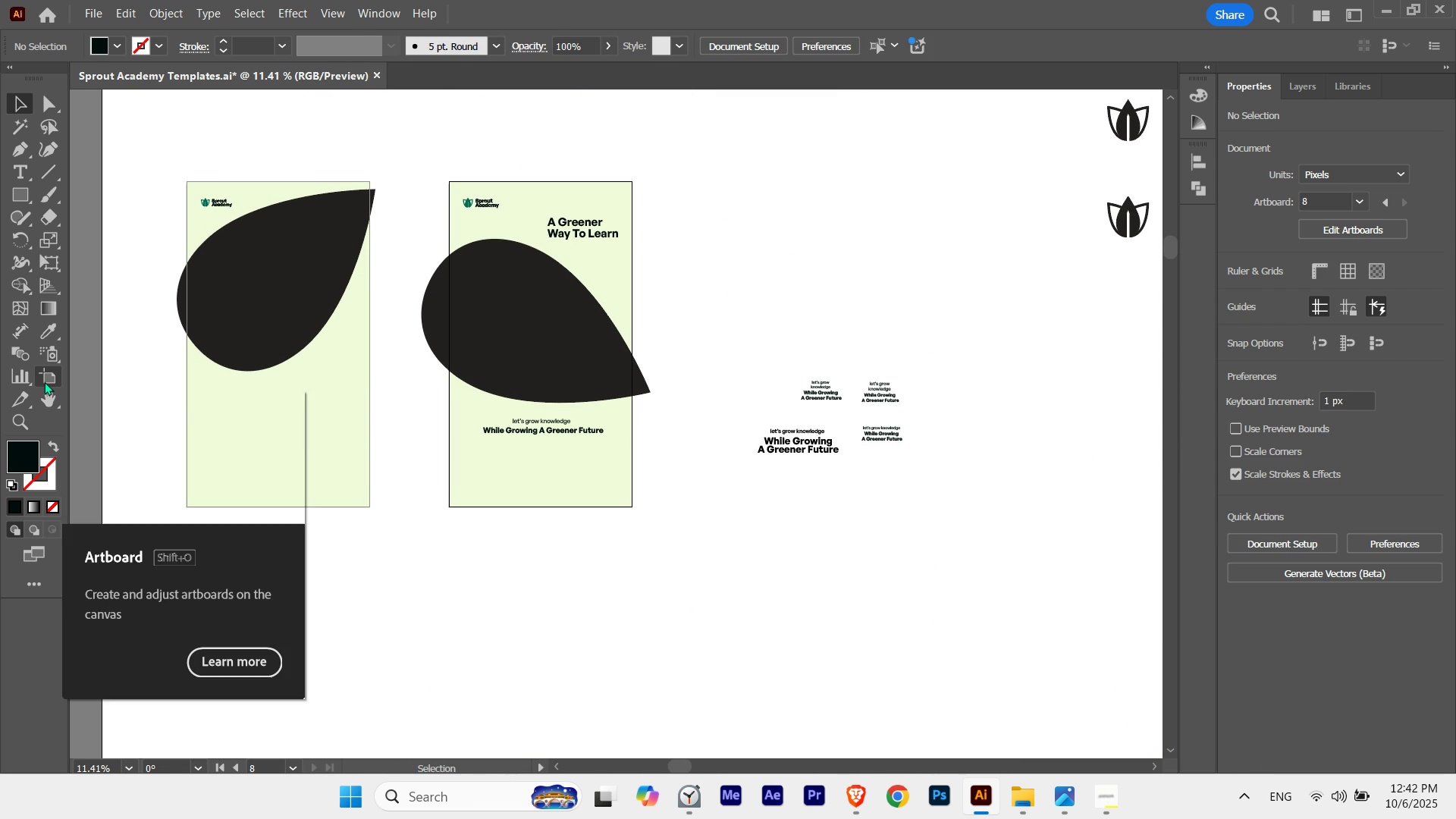 
left_click([44, 381])
 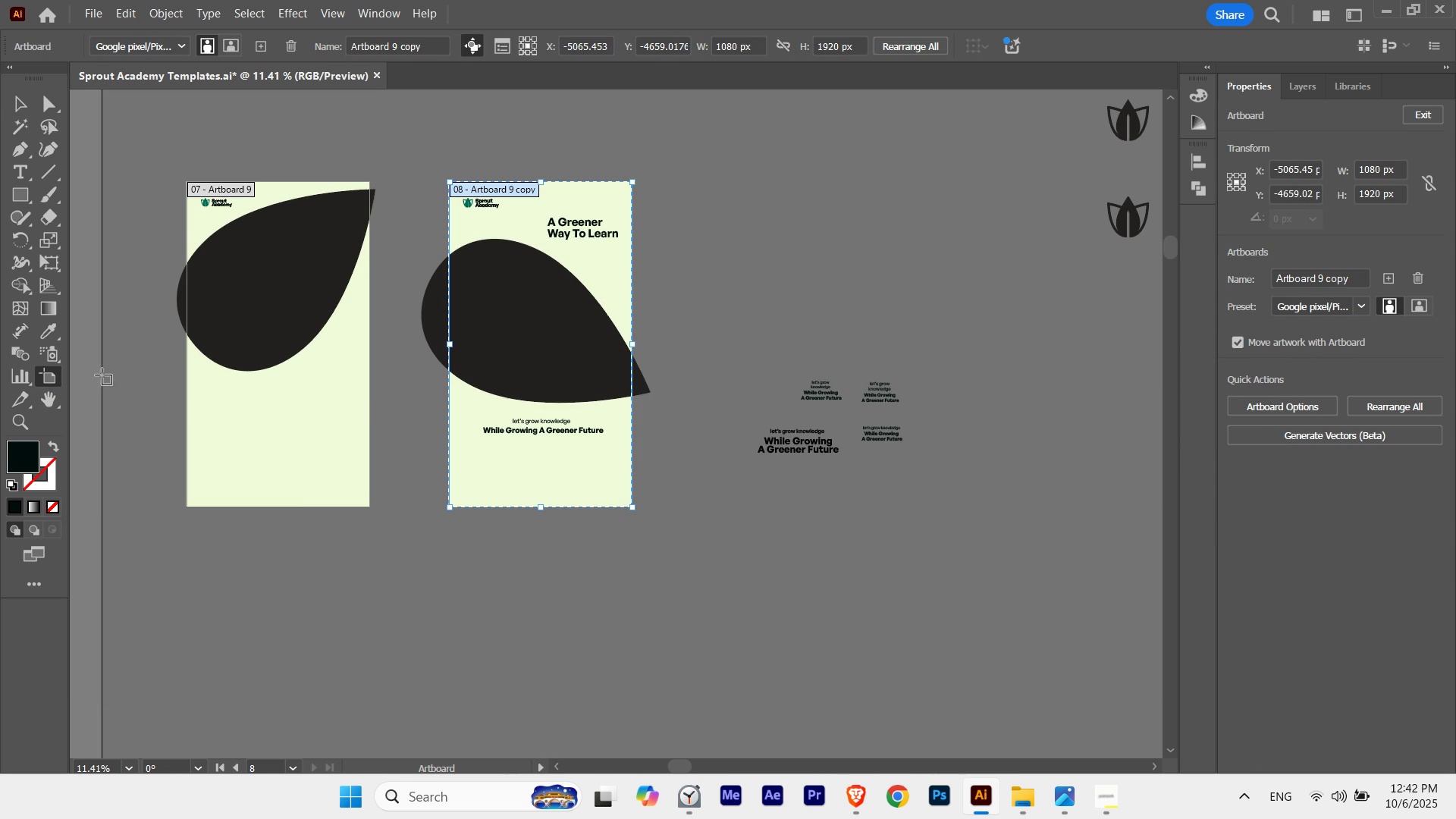 
key(V)
 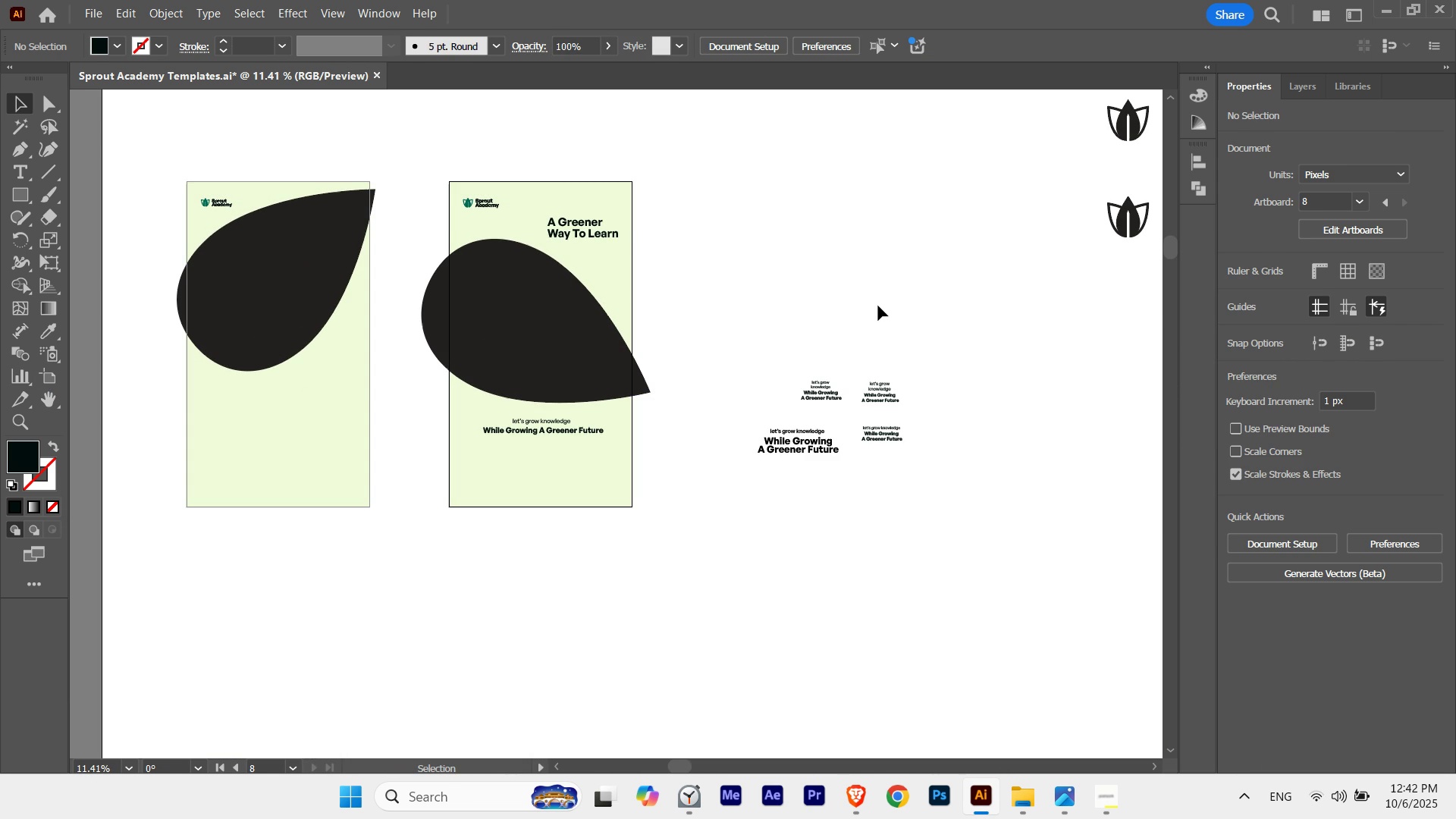 
left_click([878, 306])